 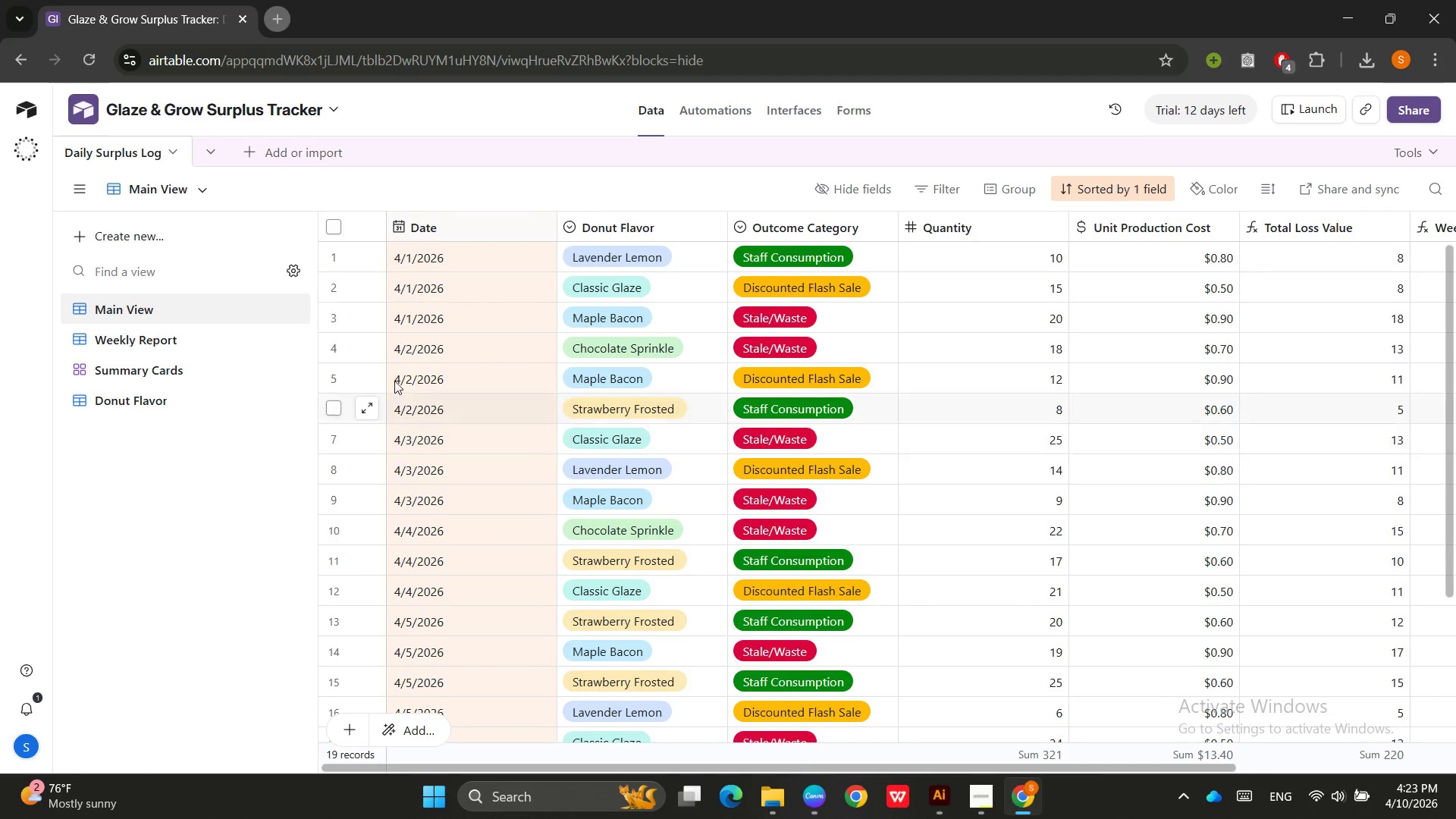 
left_click([160, 349])
 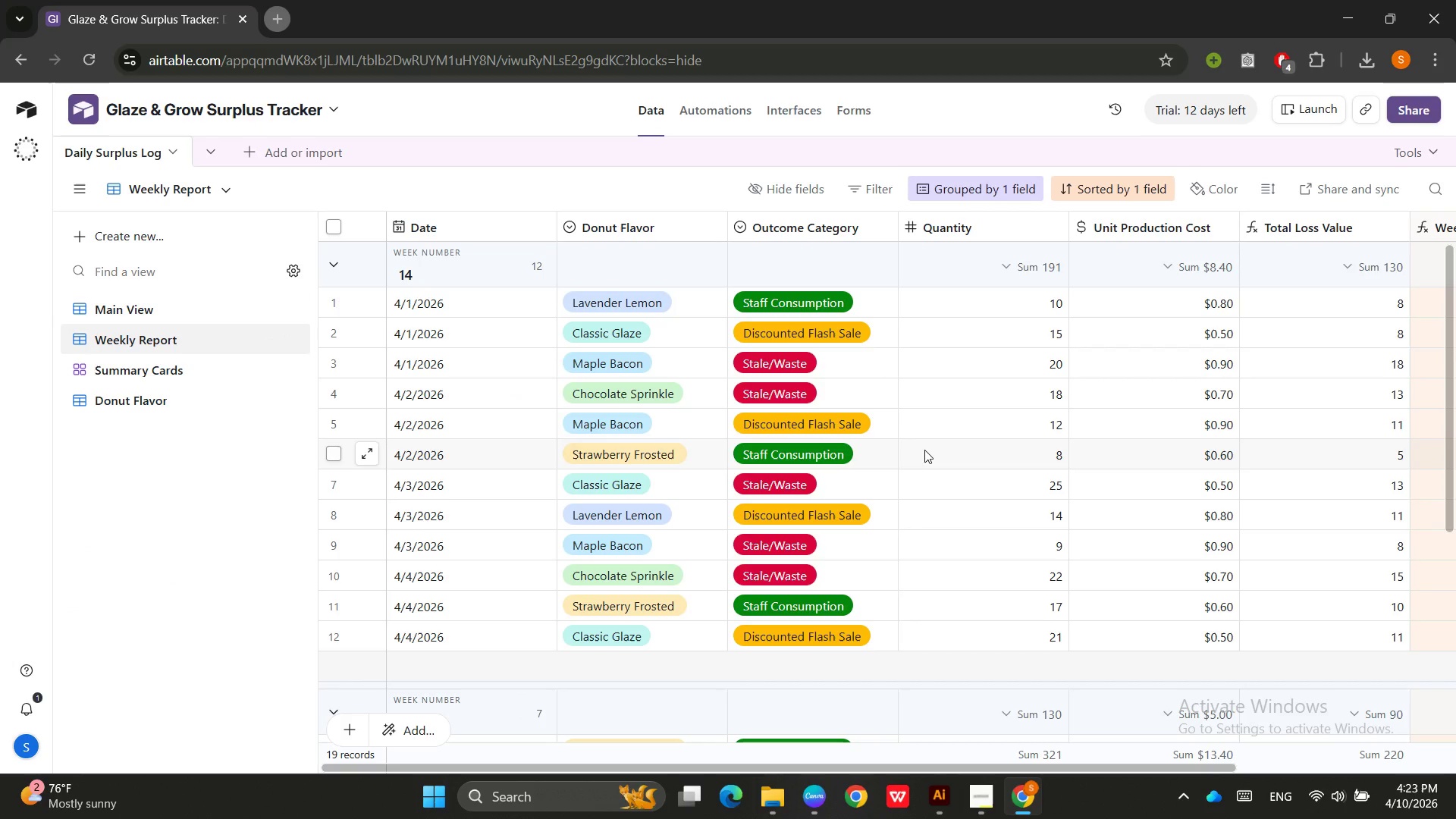 
scroll: coordinate [924, 450], scroll_direction: down, amount: 1.0
 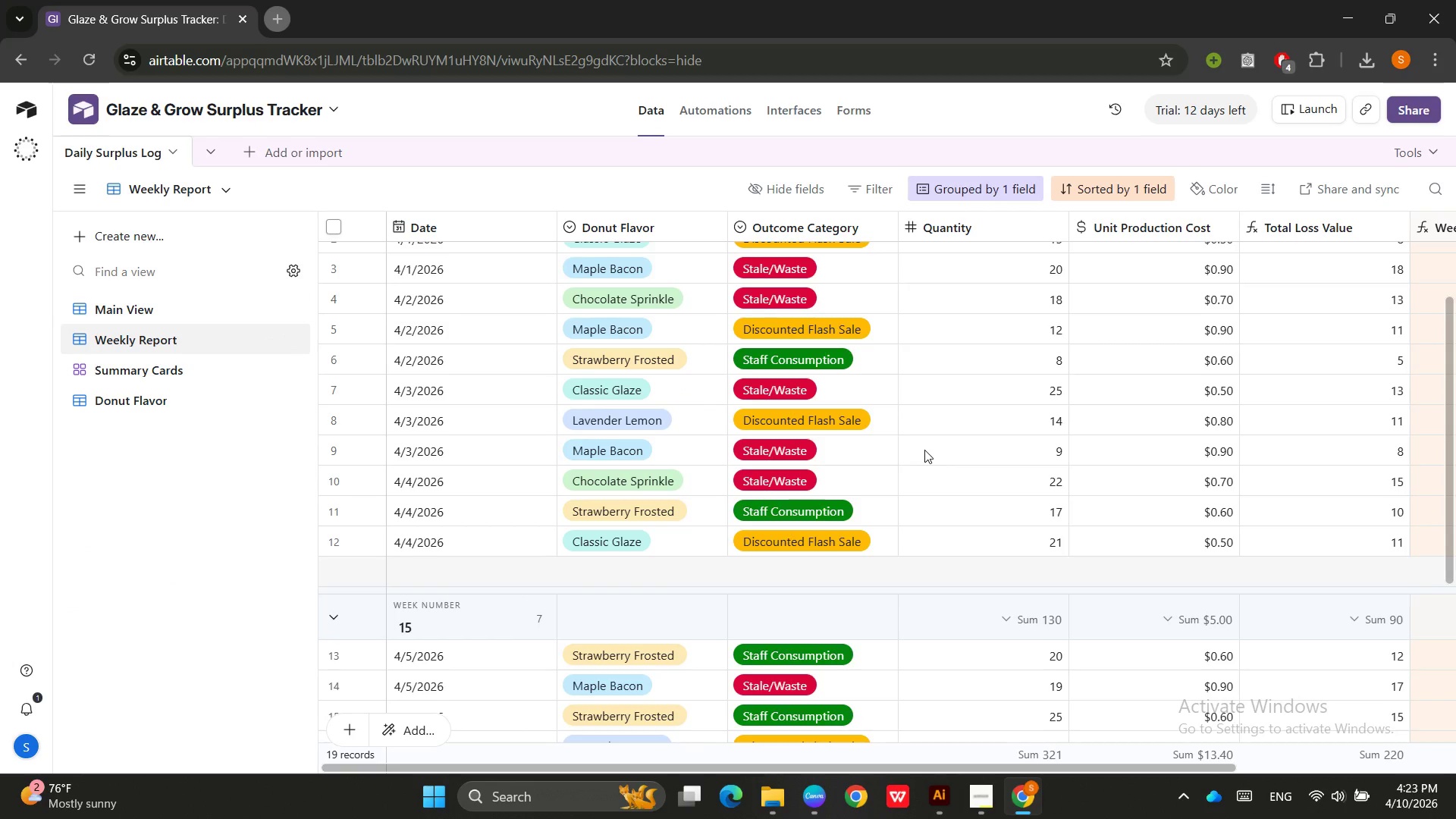 
scroll: coordinate [924, 450], scroll_direction: up, amount: 6.0
 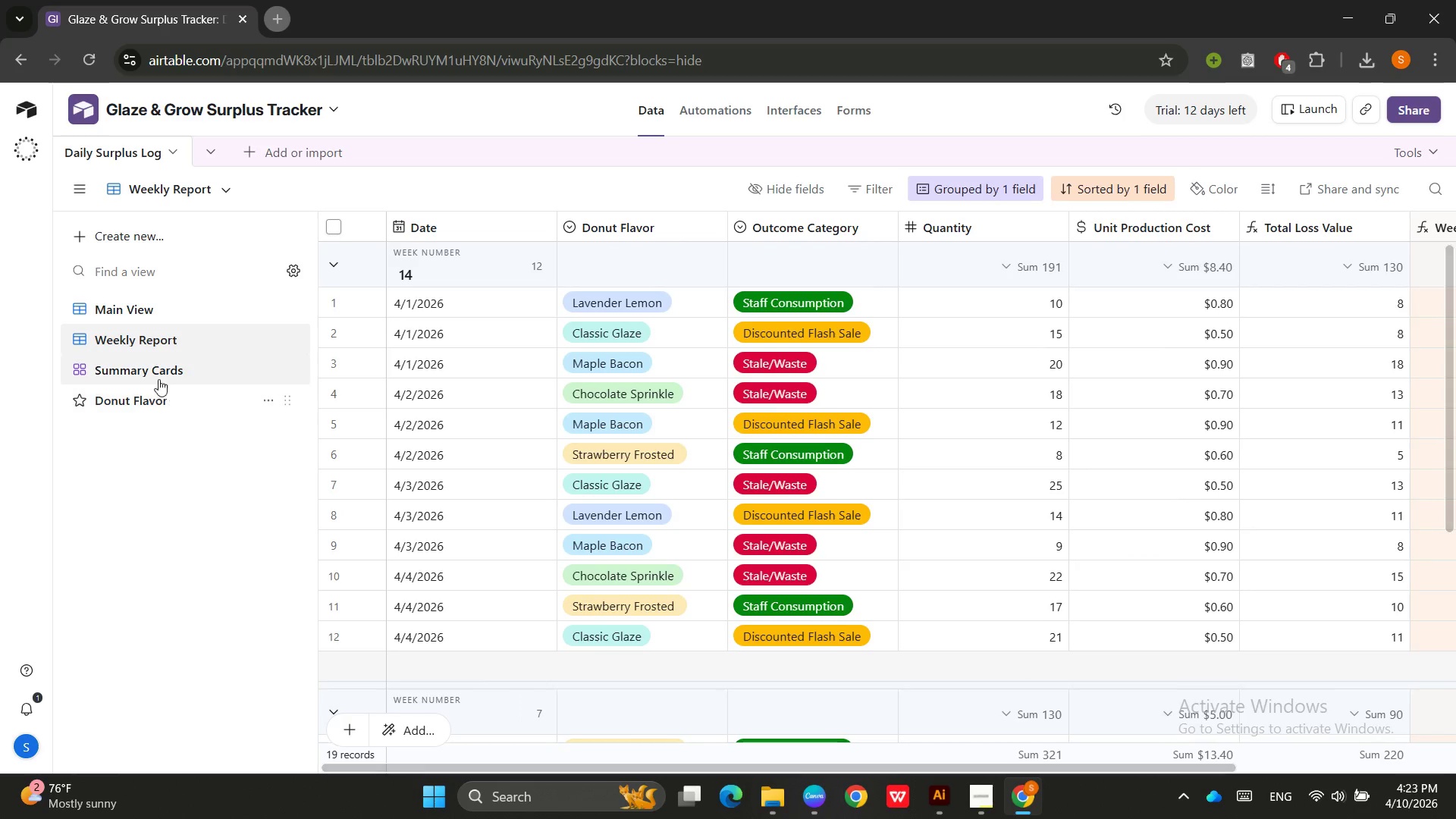 
left_click([148, 374])
 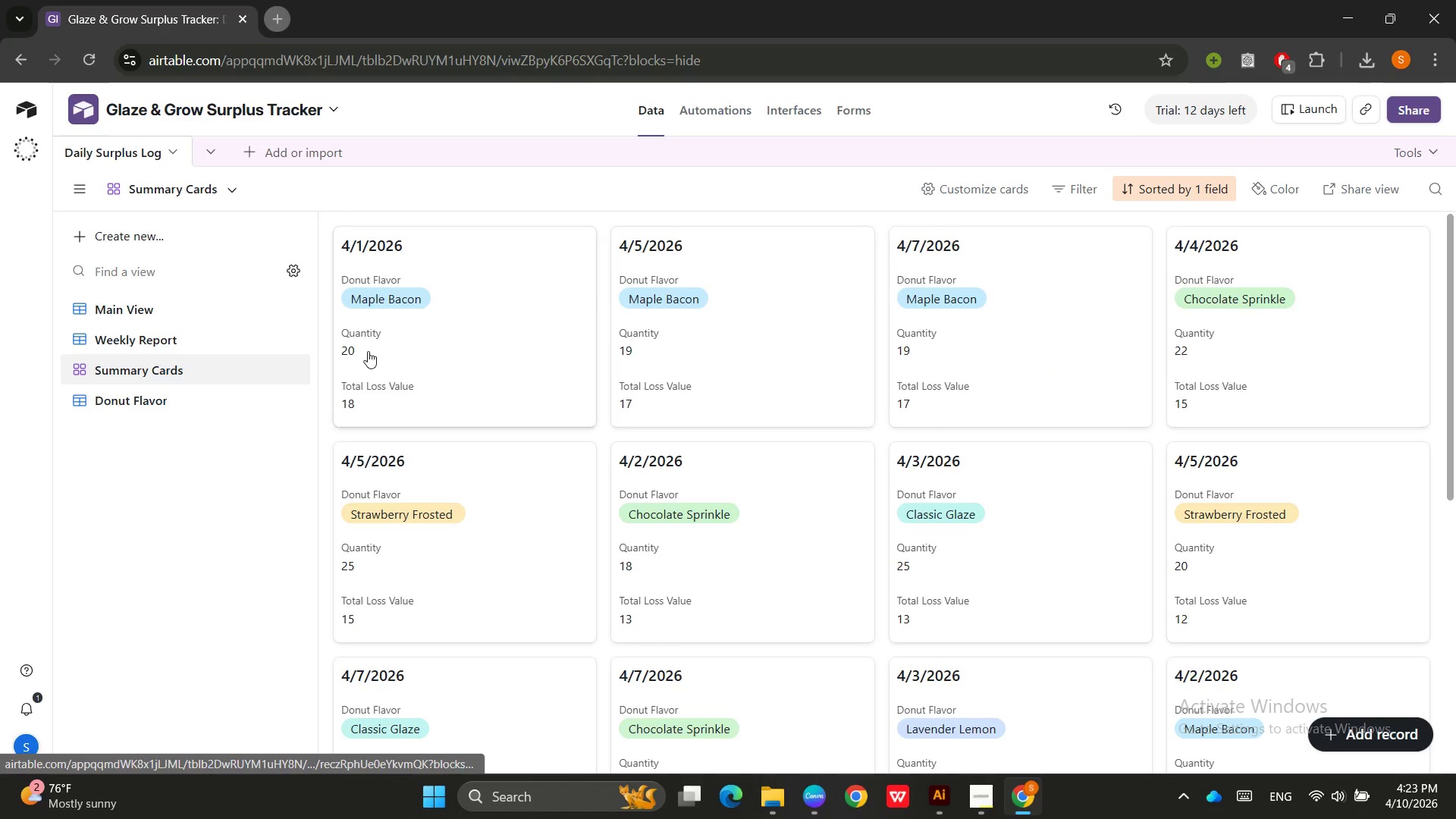 
left_click([171, 408])
 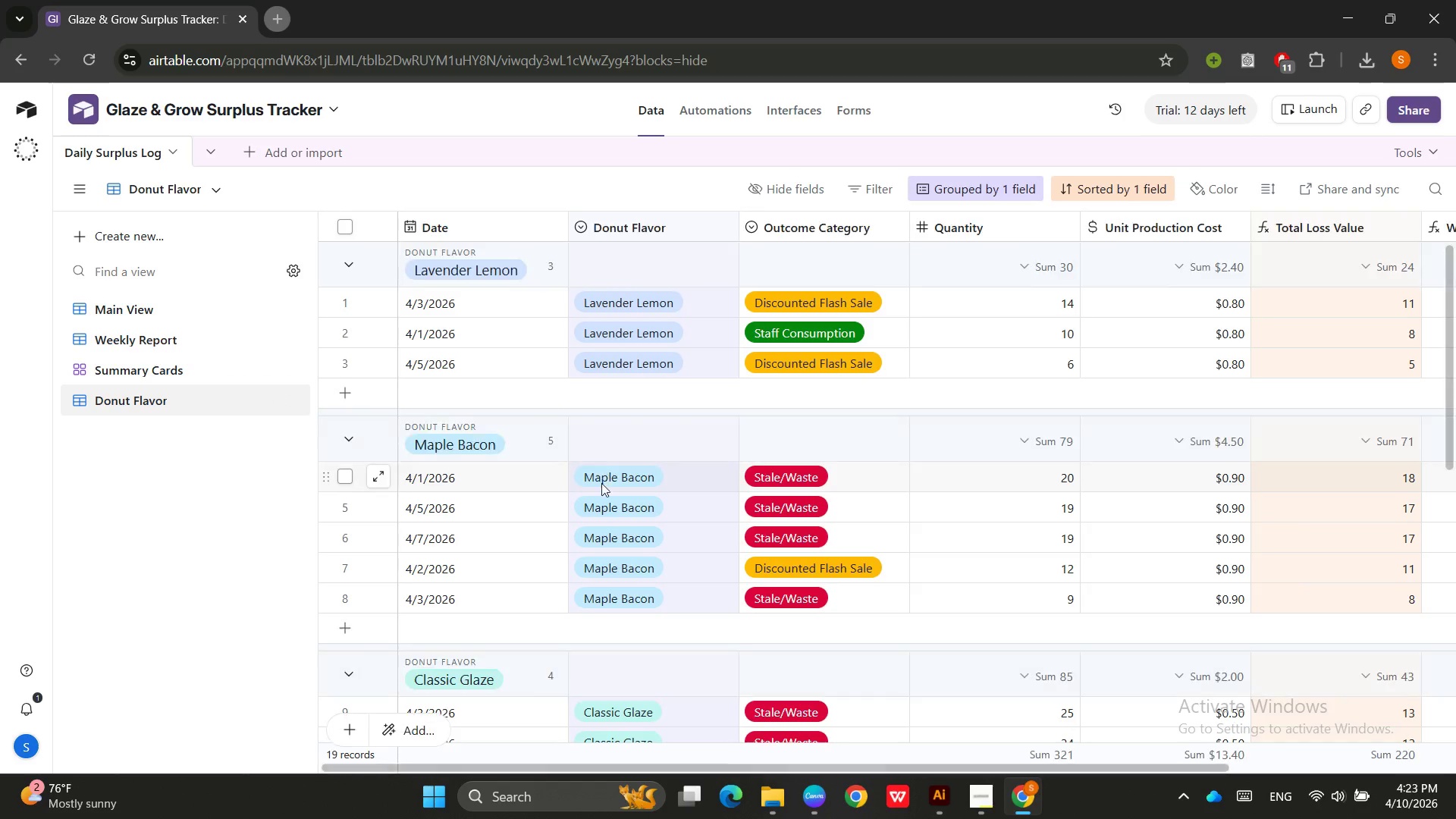 
scroll: coordinate [607, 500], scroll_direction: up, amount: 5.0
 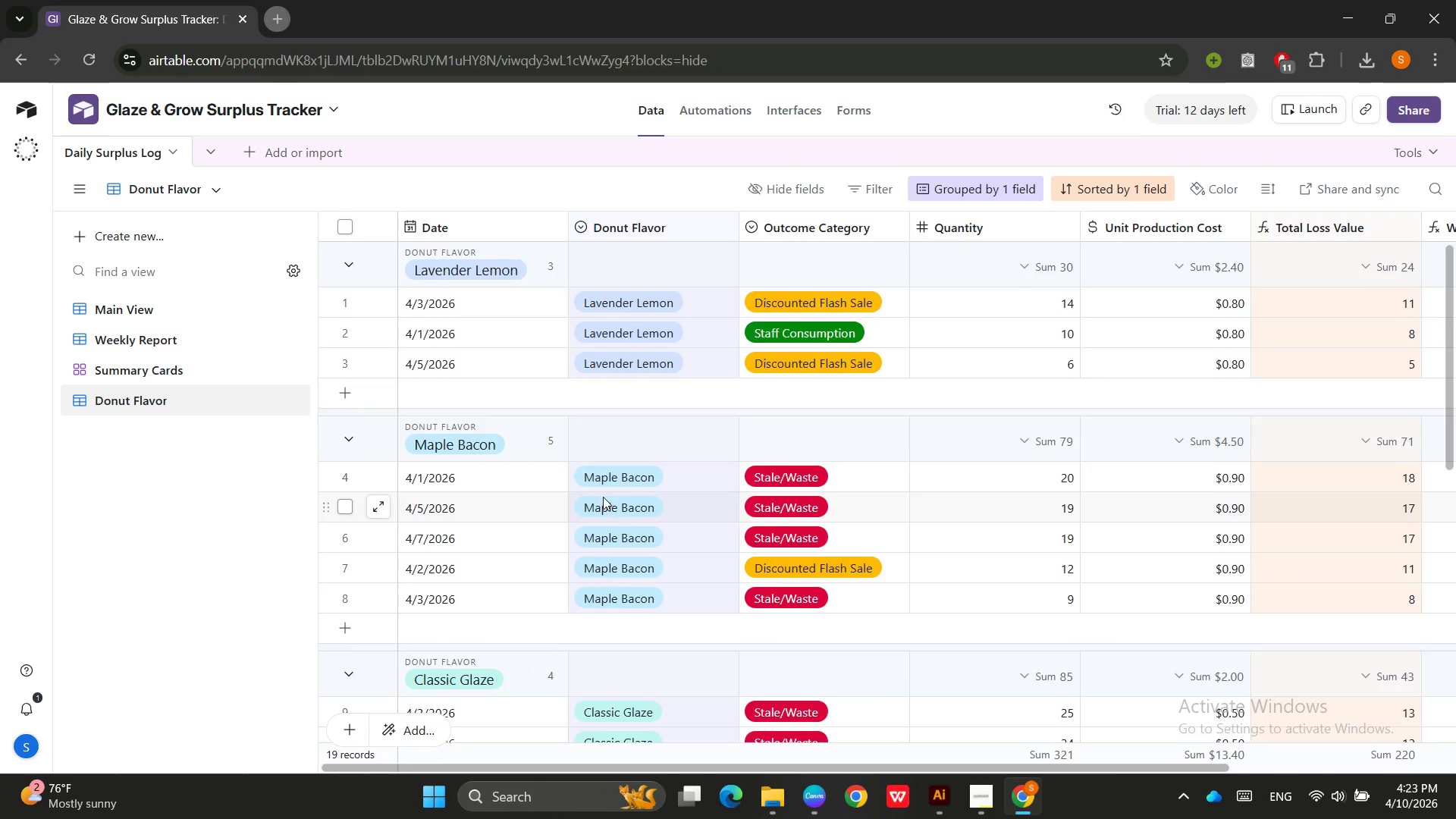 
scroll: coordinate [603, 497], scroll_direction: down, amount: 9.0
 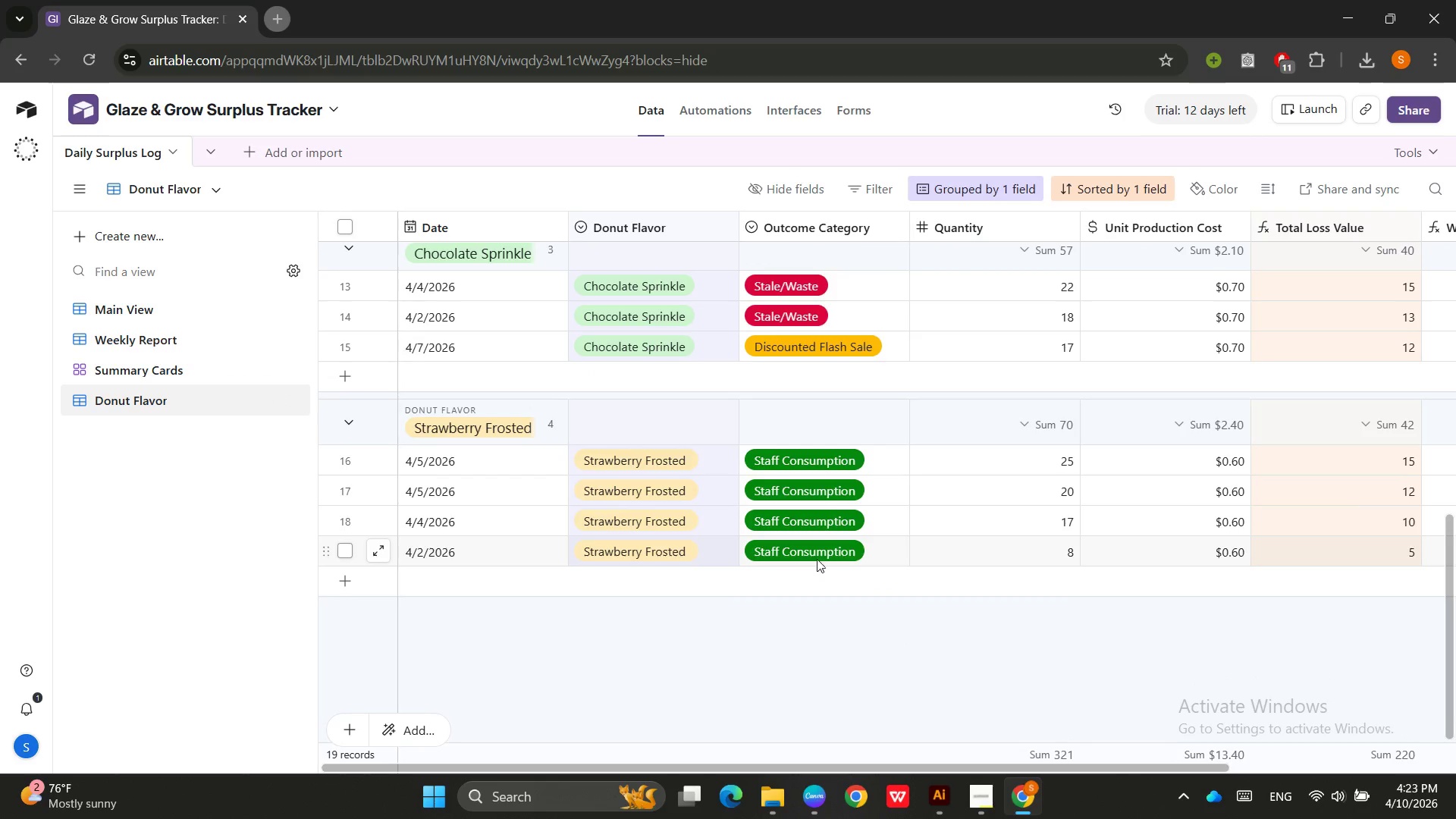 
scroll: coordinate [846, 548], scroll_direction: up, amount: 1.0
 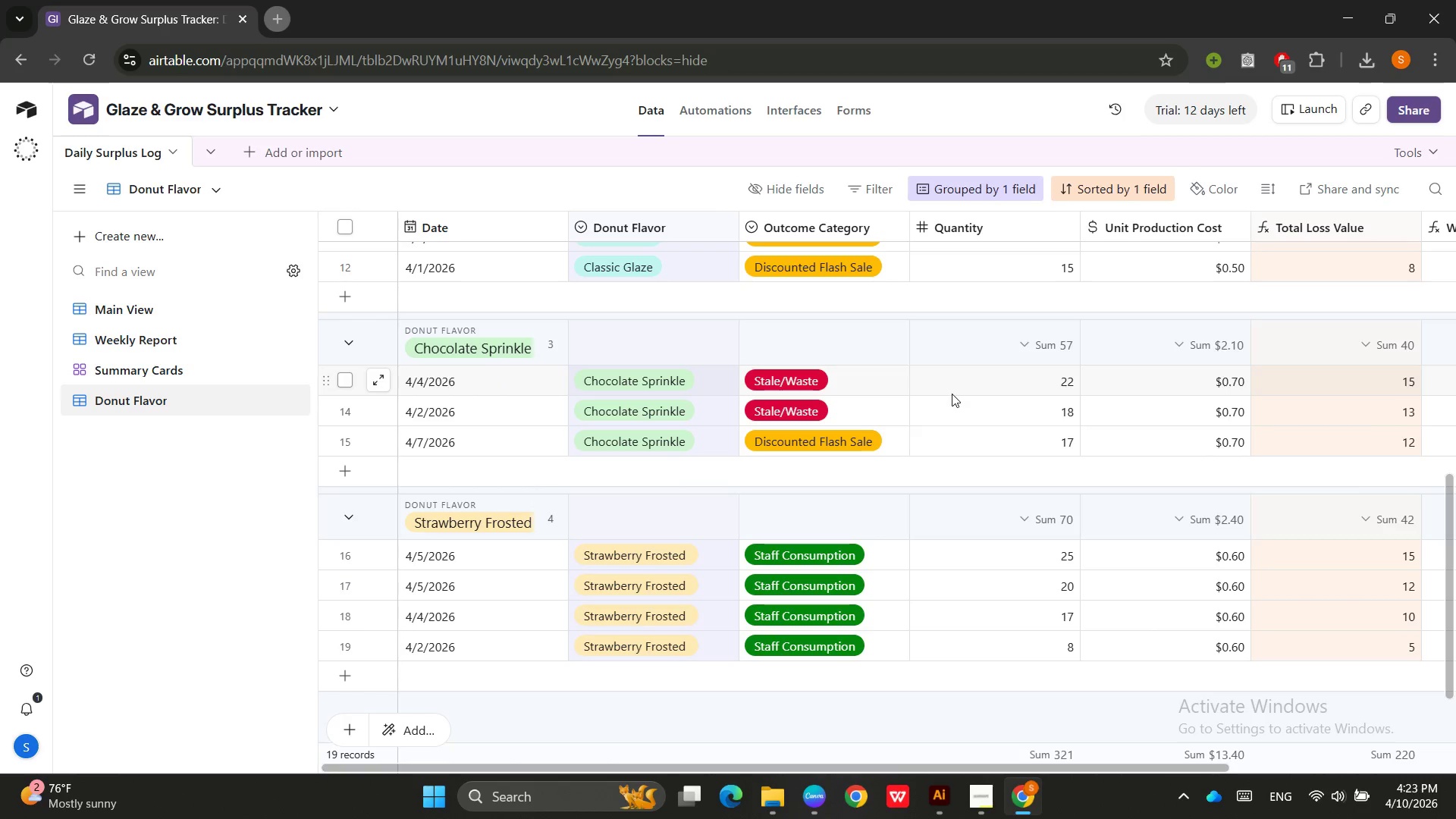 
left_click([972, 190])
 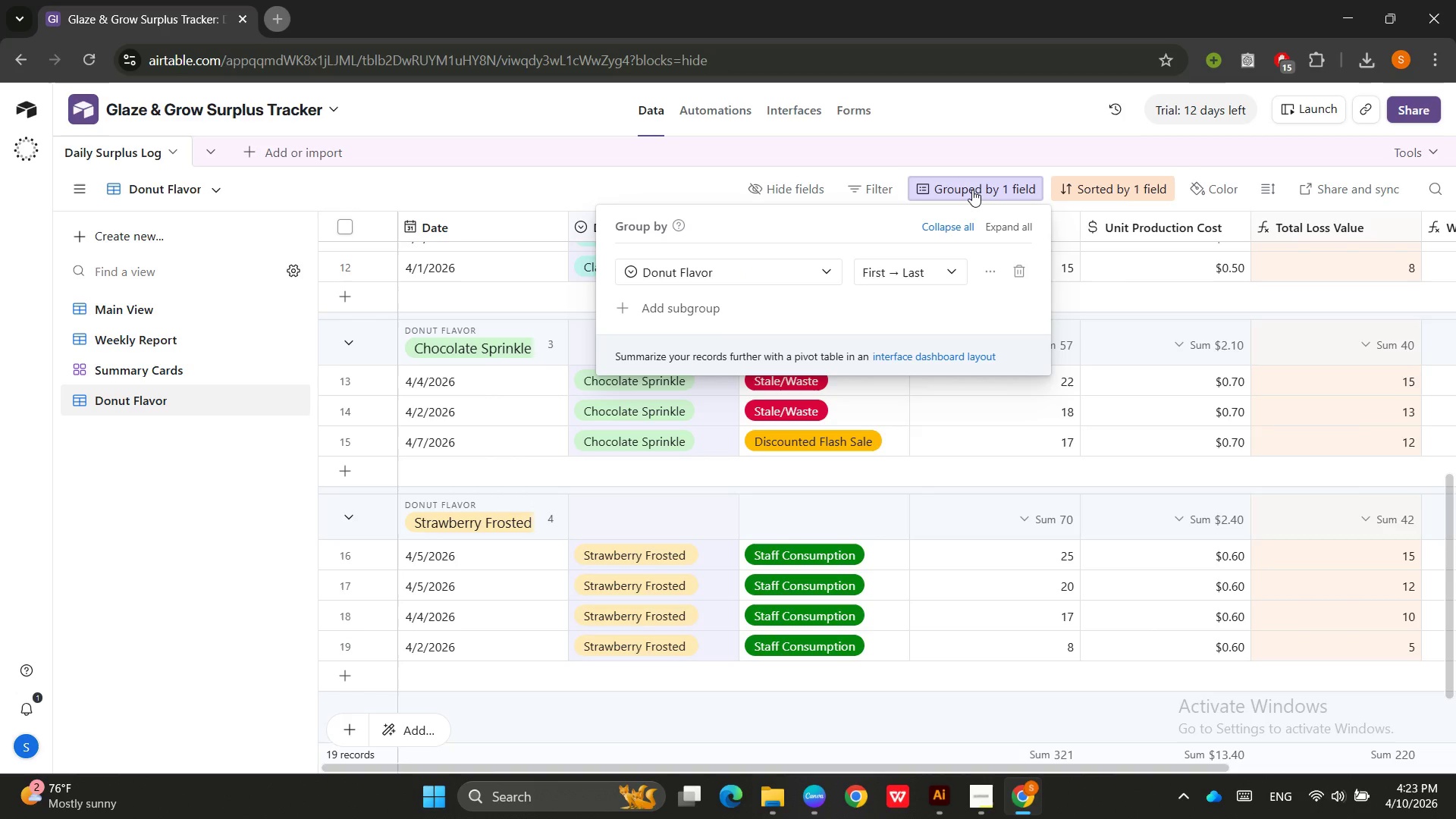 
left_click([972, 190])
 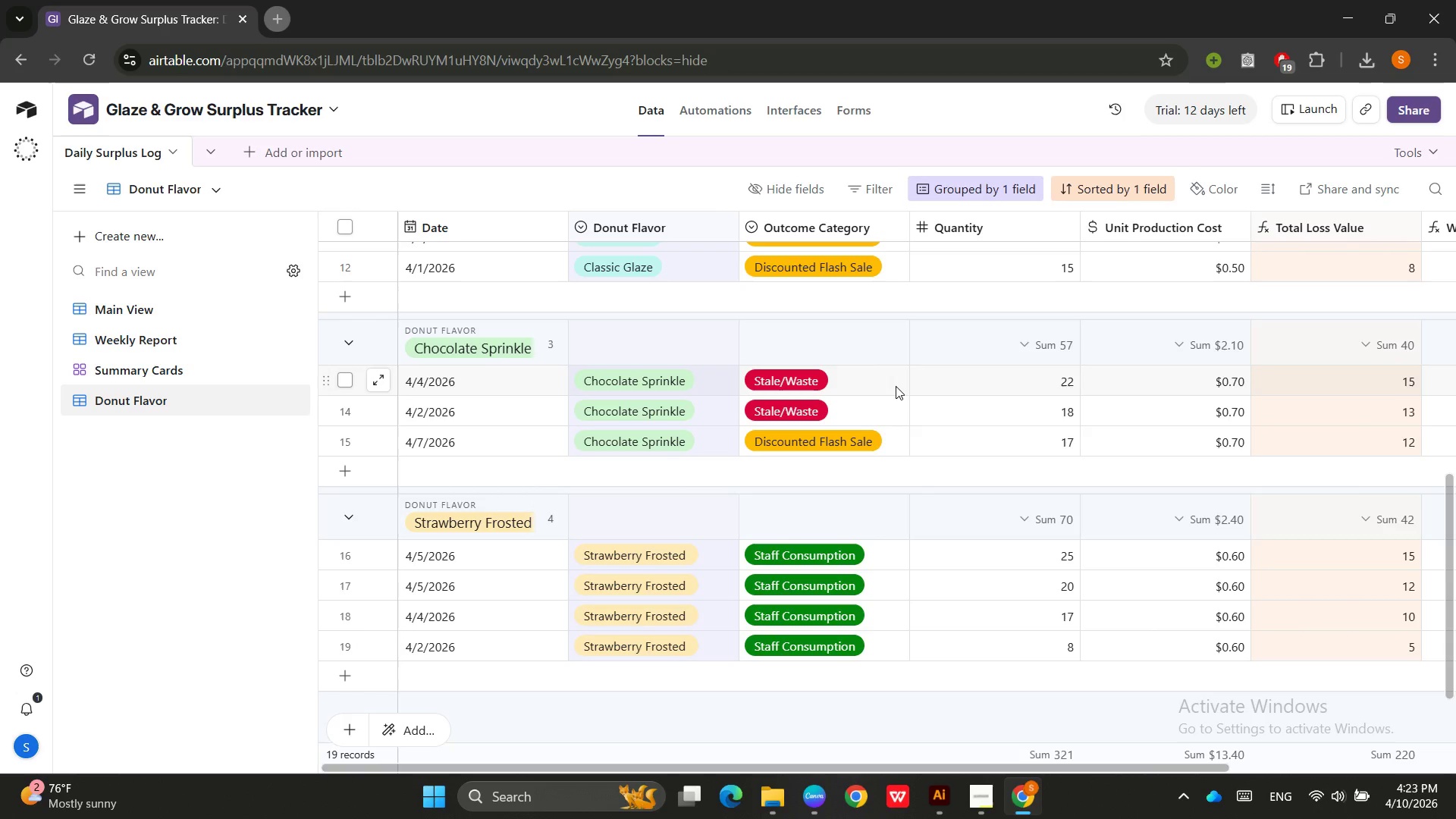 
scroll: coordinate [896, 386], scroll_direction: up, amount: 2.0
 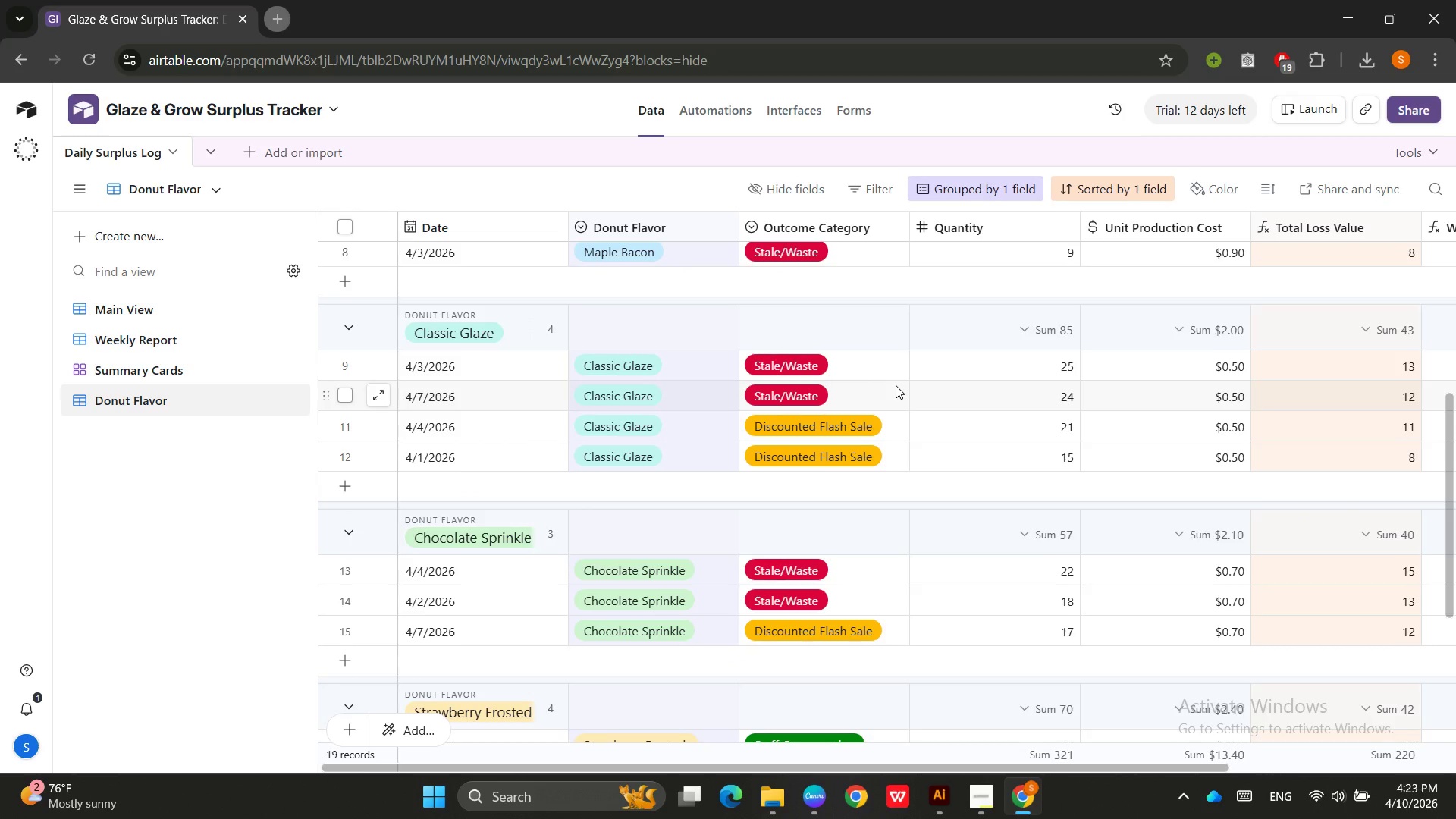 
scroll: coordinate [896, 385], scroll_direction: down, amount: 2.0
 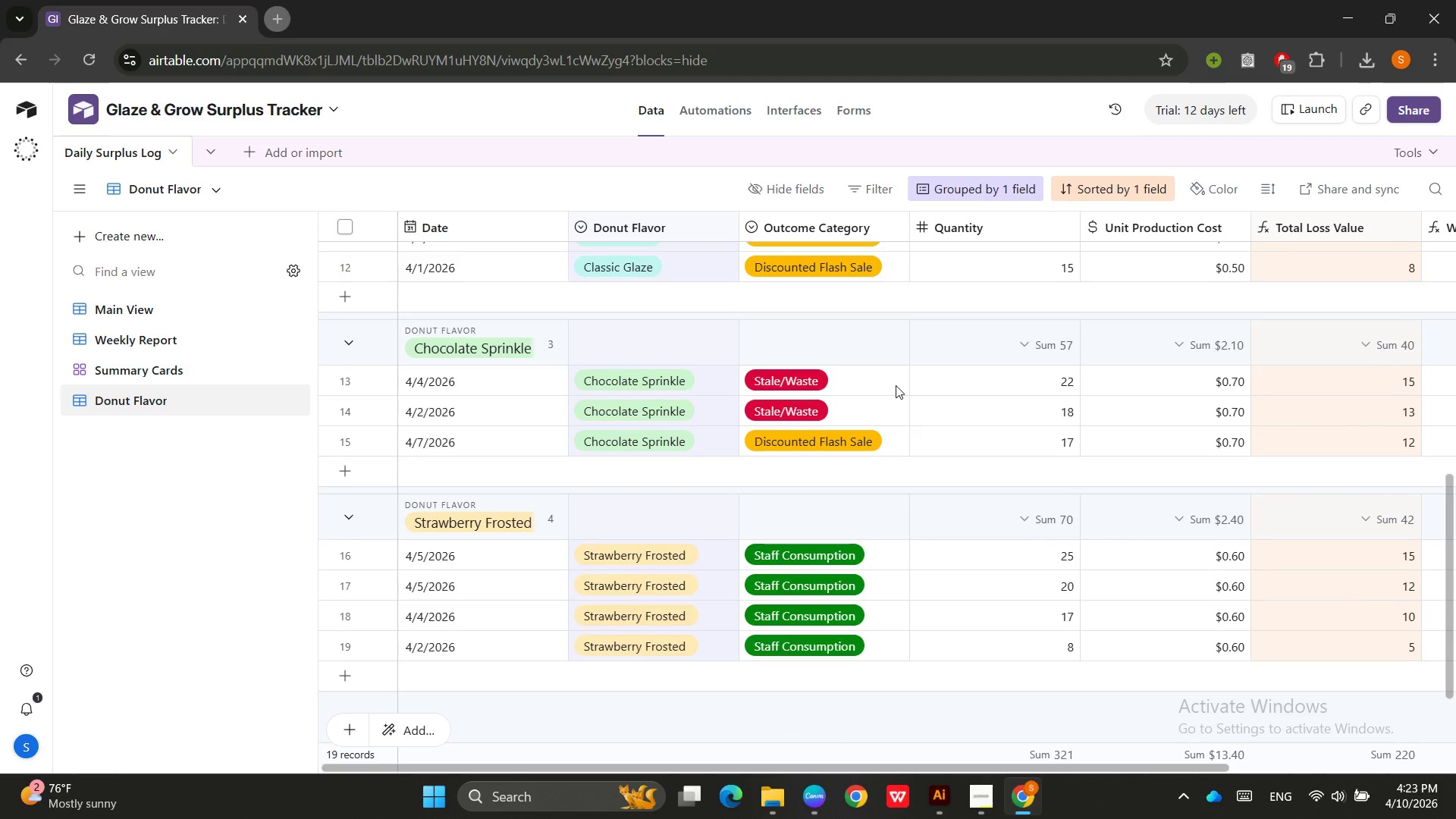 
scroll: coordinate [896, 385], scroll_direction: up, amount: 5.0
 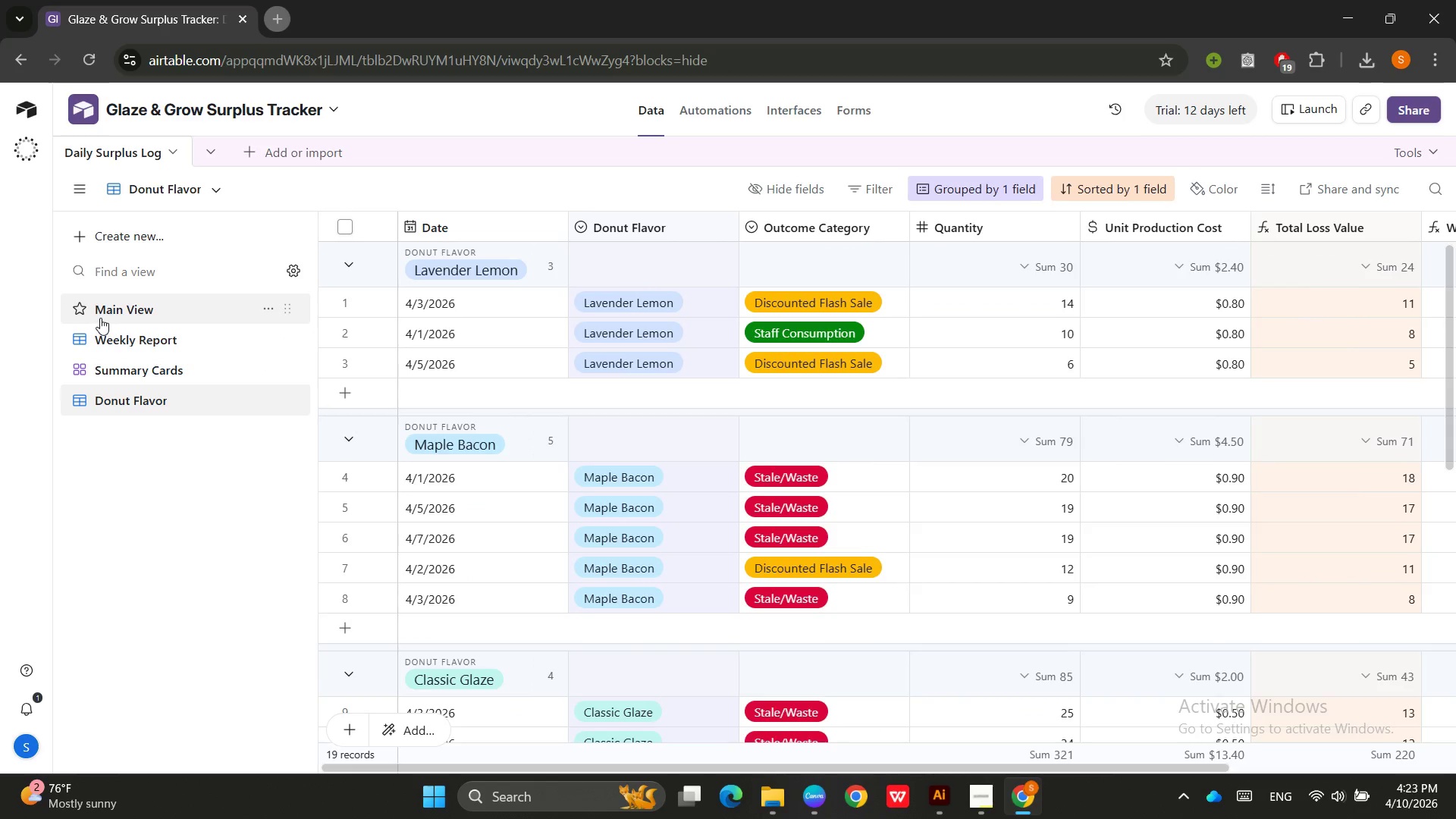 
wait(12.12)
 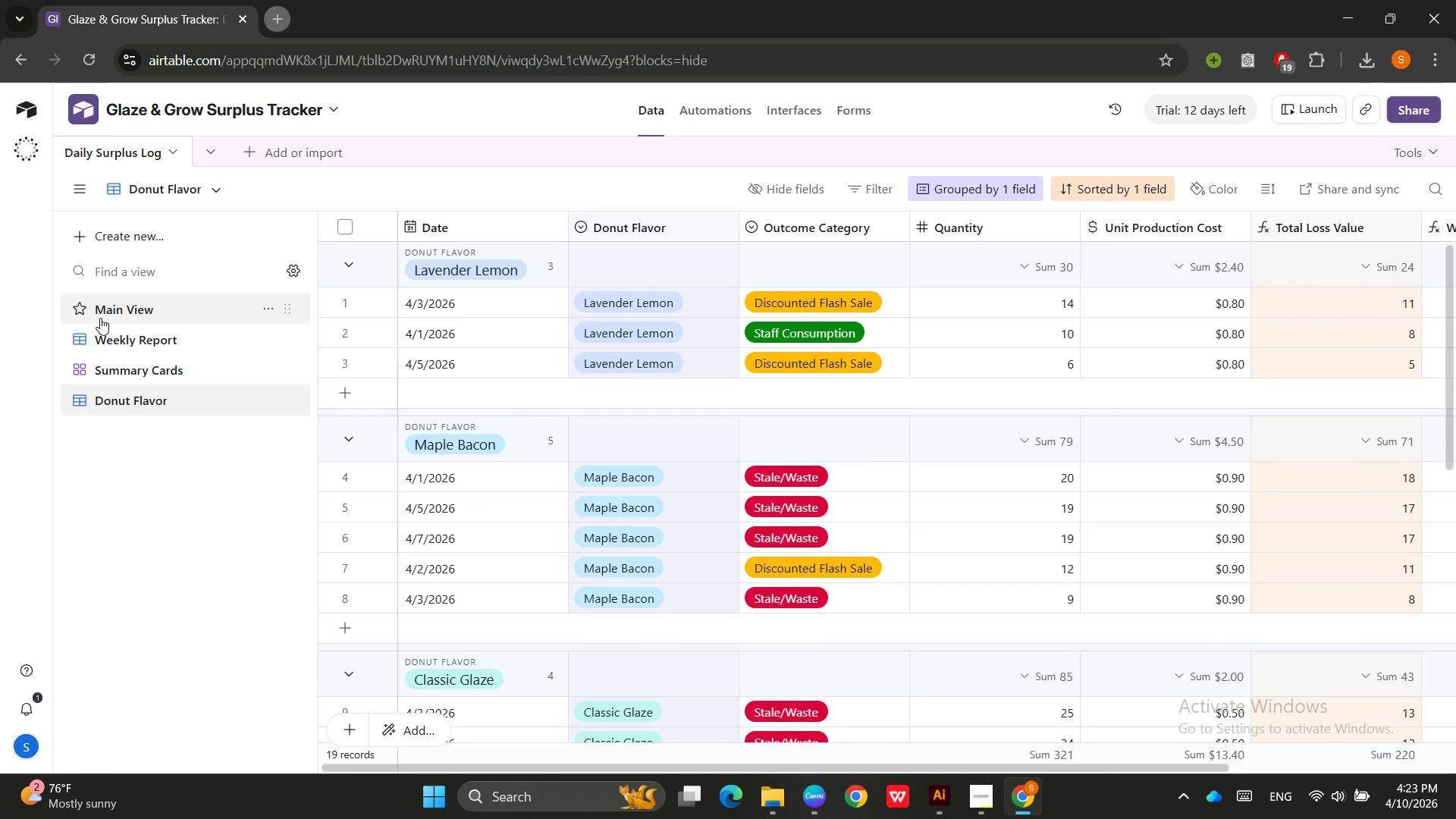 
left_click([143, 312])
 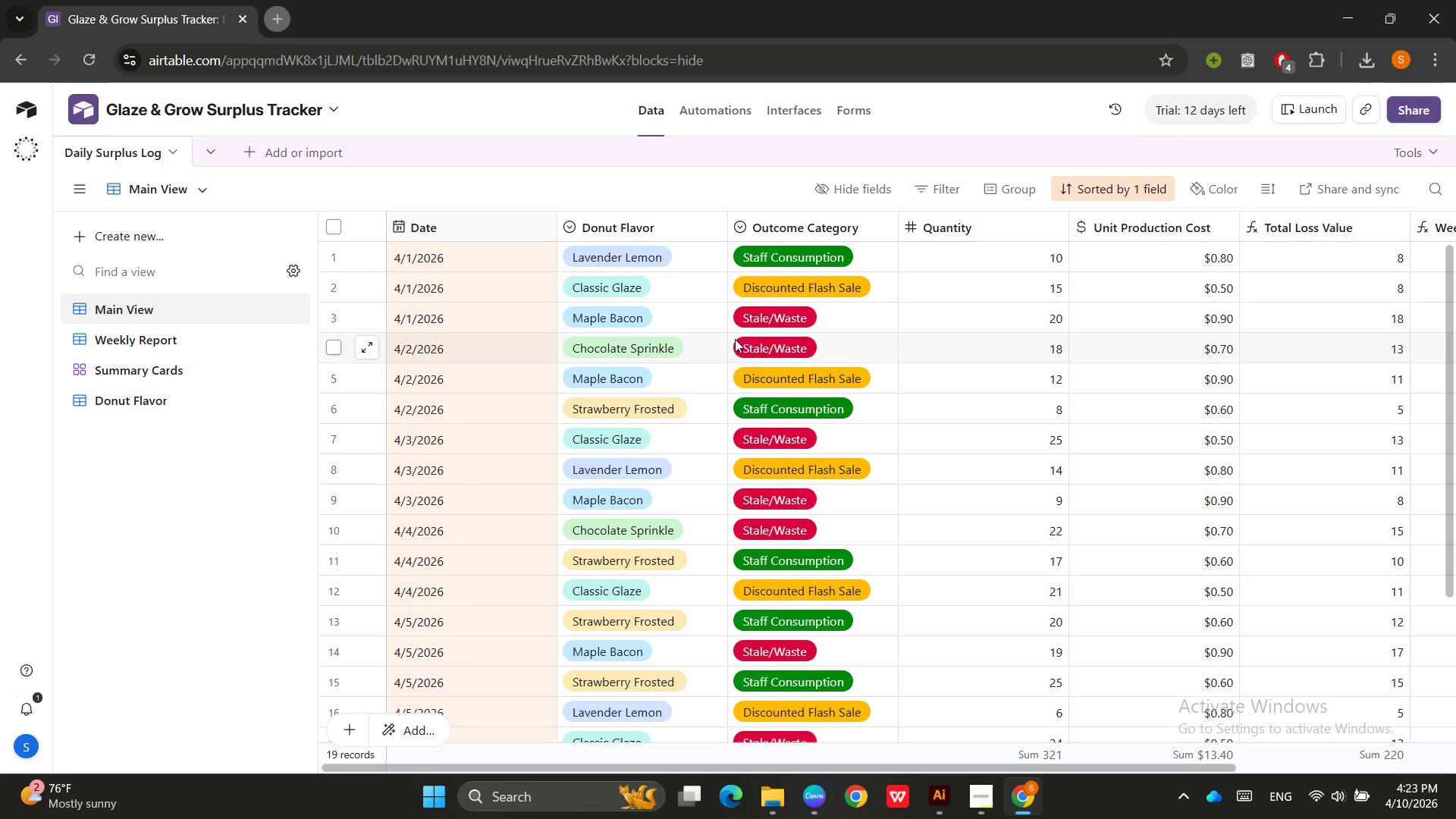 
scroll: coordinate [739, 337], scroll_direction: down, amount: 2.0
 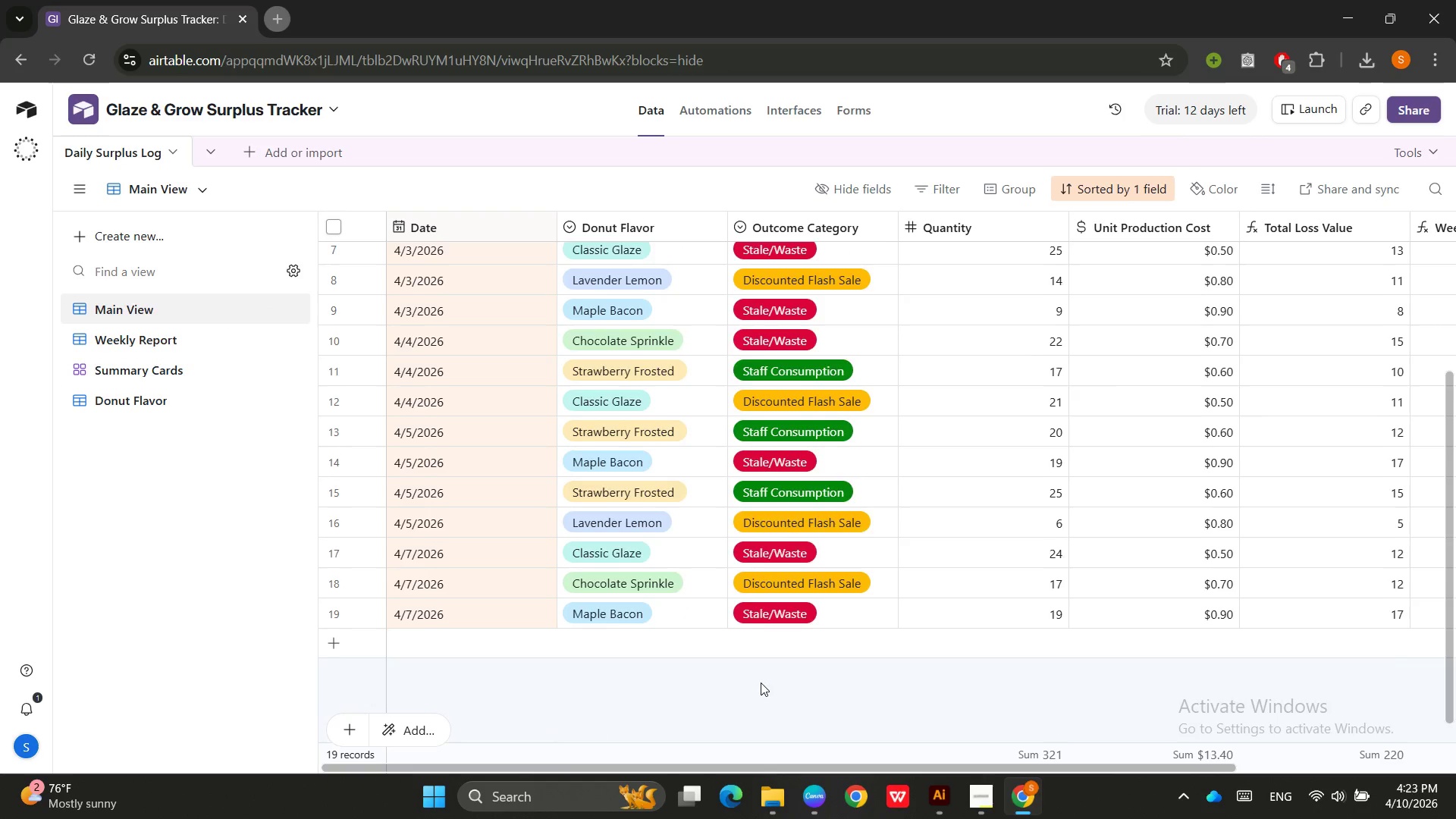 
scroll: coordinate [761, 682], scroll_direction: up, amount: 4.0
 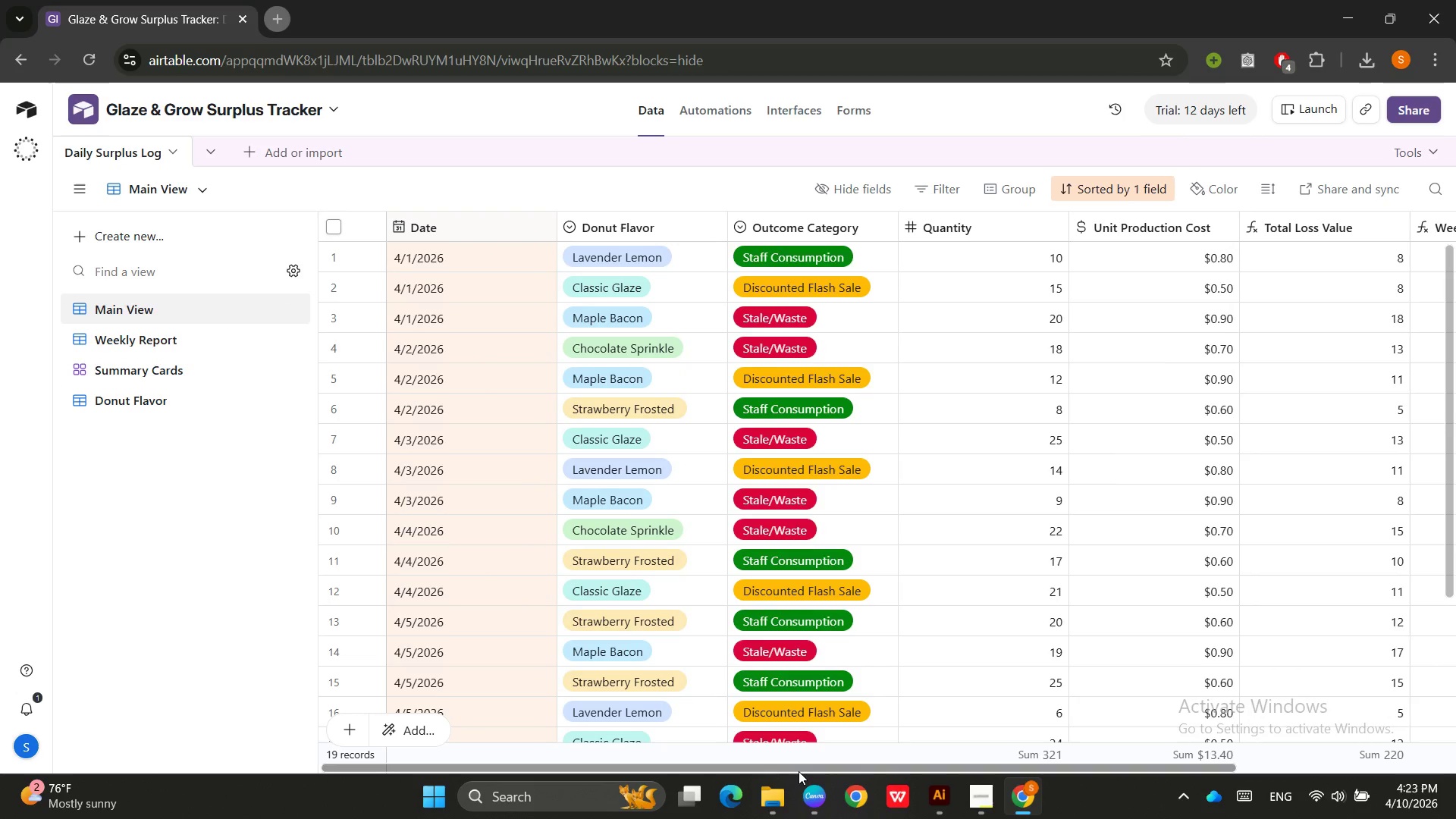 
left_click_drag(start_coordinate=[800, 768], to_coordinate=[706, 758])
 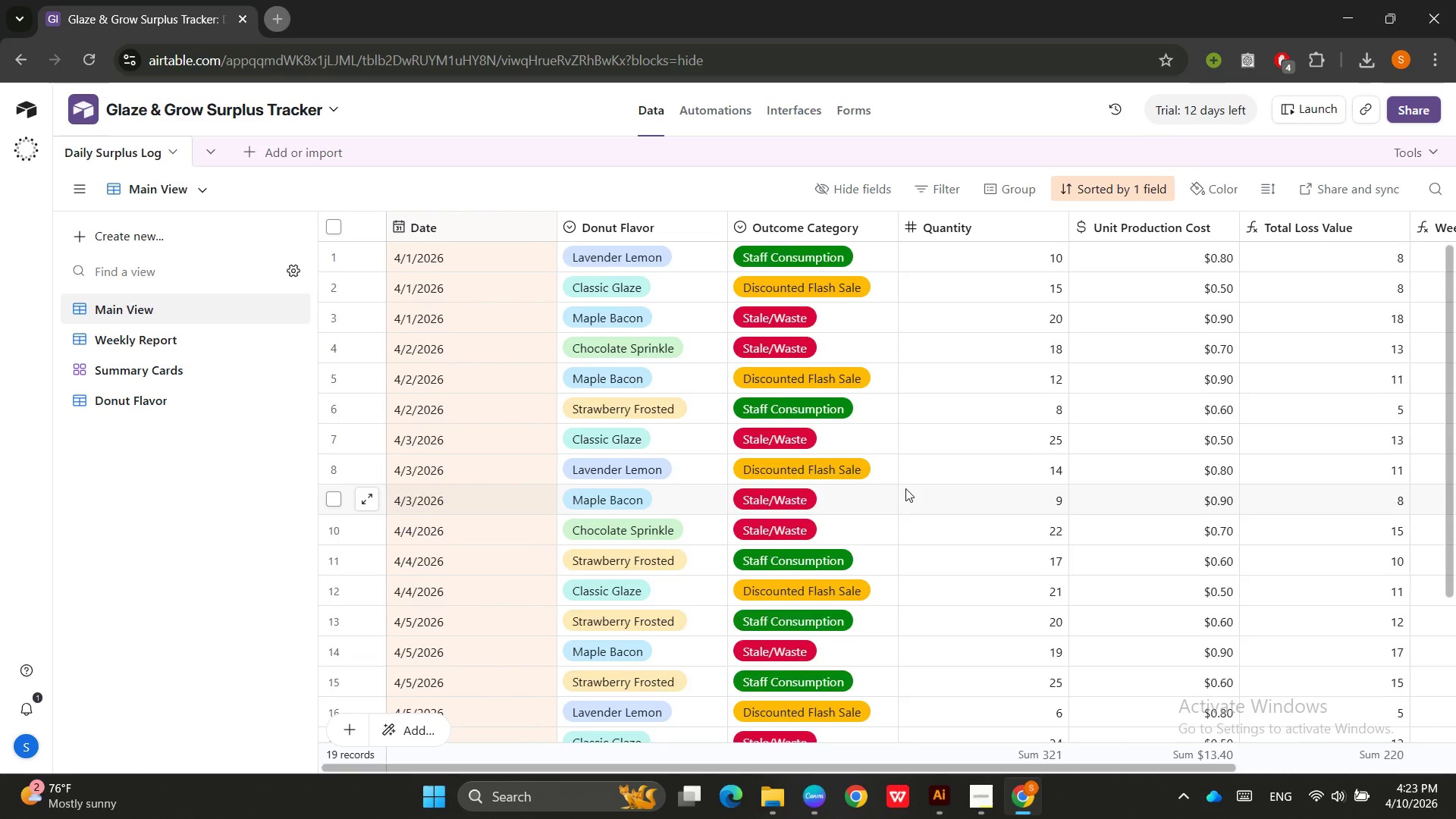 
scroll: coordinate [905, 488], scroll_direction: up, amount: 3.0
 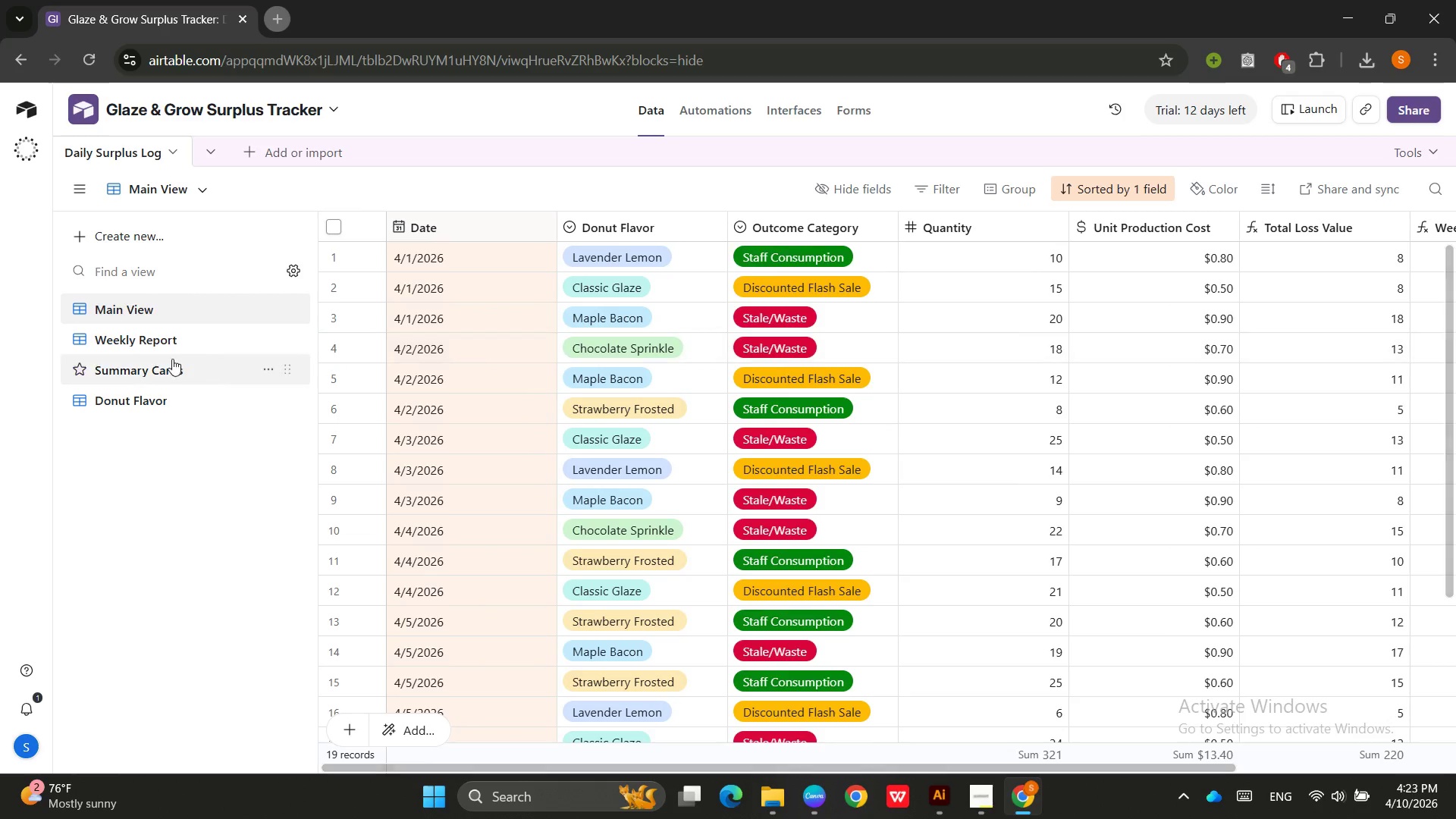 
left_click([161, 347])
 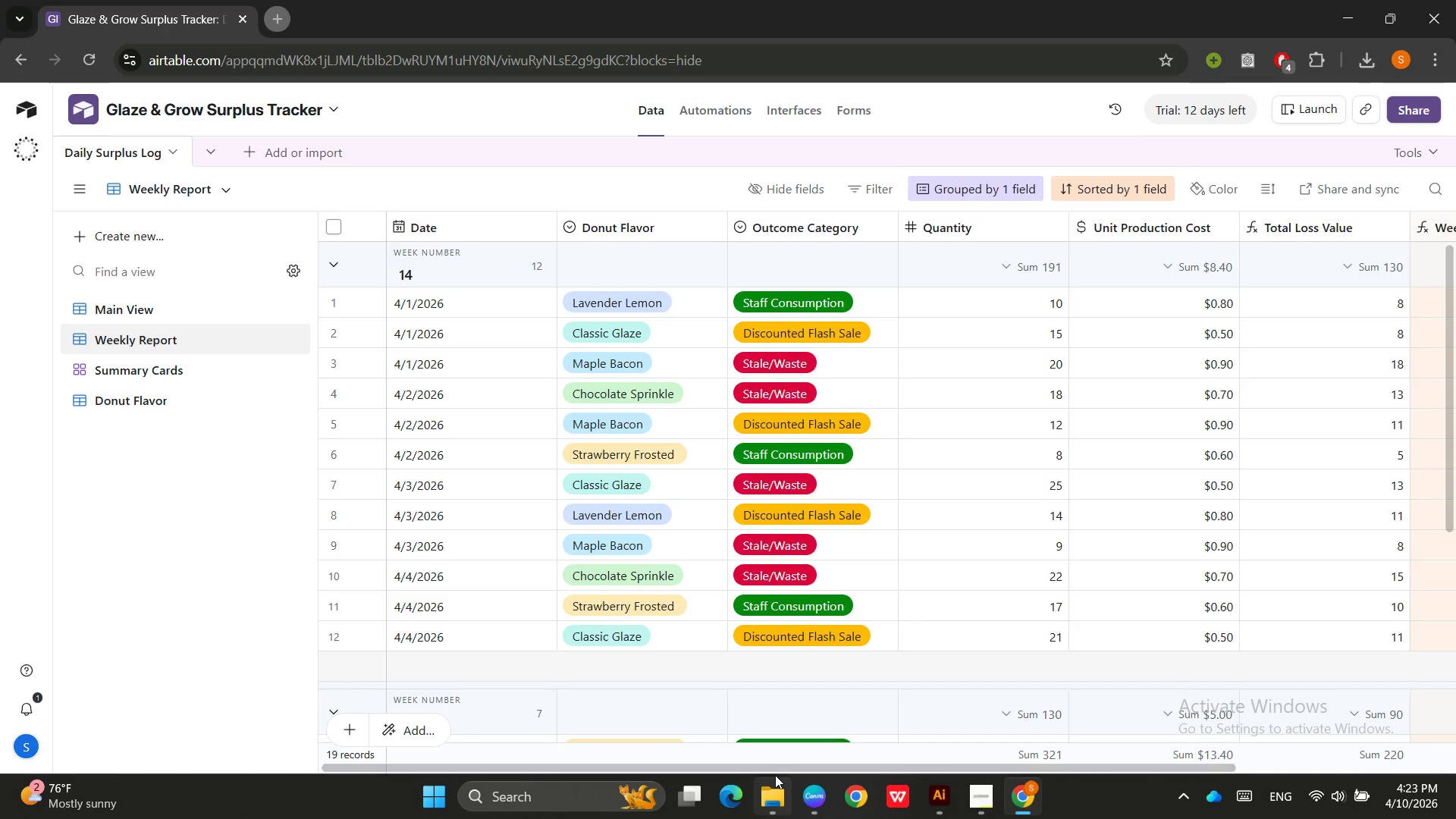 
scroll: coordinate [816, 587], scroll_direction: none, amount: 0.0
 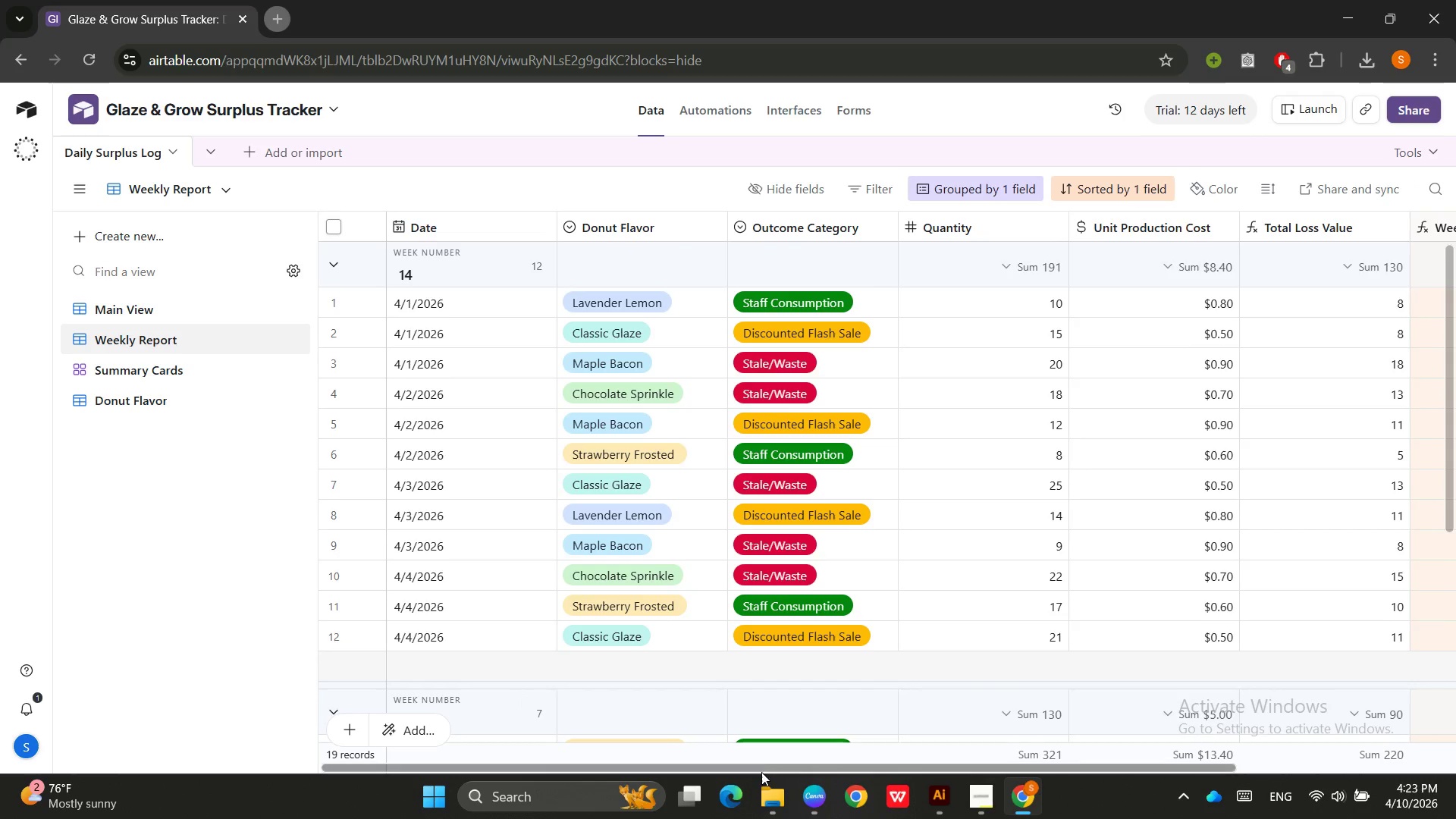 
left_click_drag(start_coordinate=[764, 770], to_coordinate=[1053, 767])
 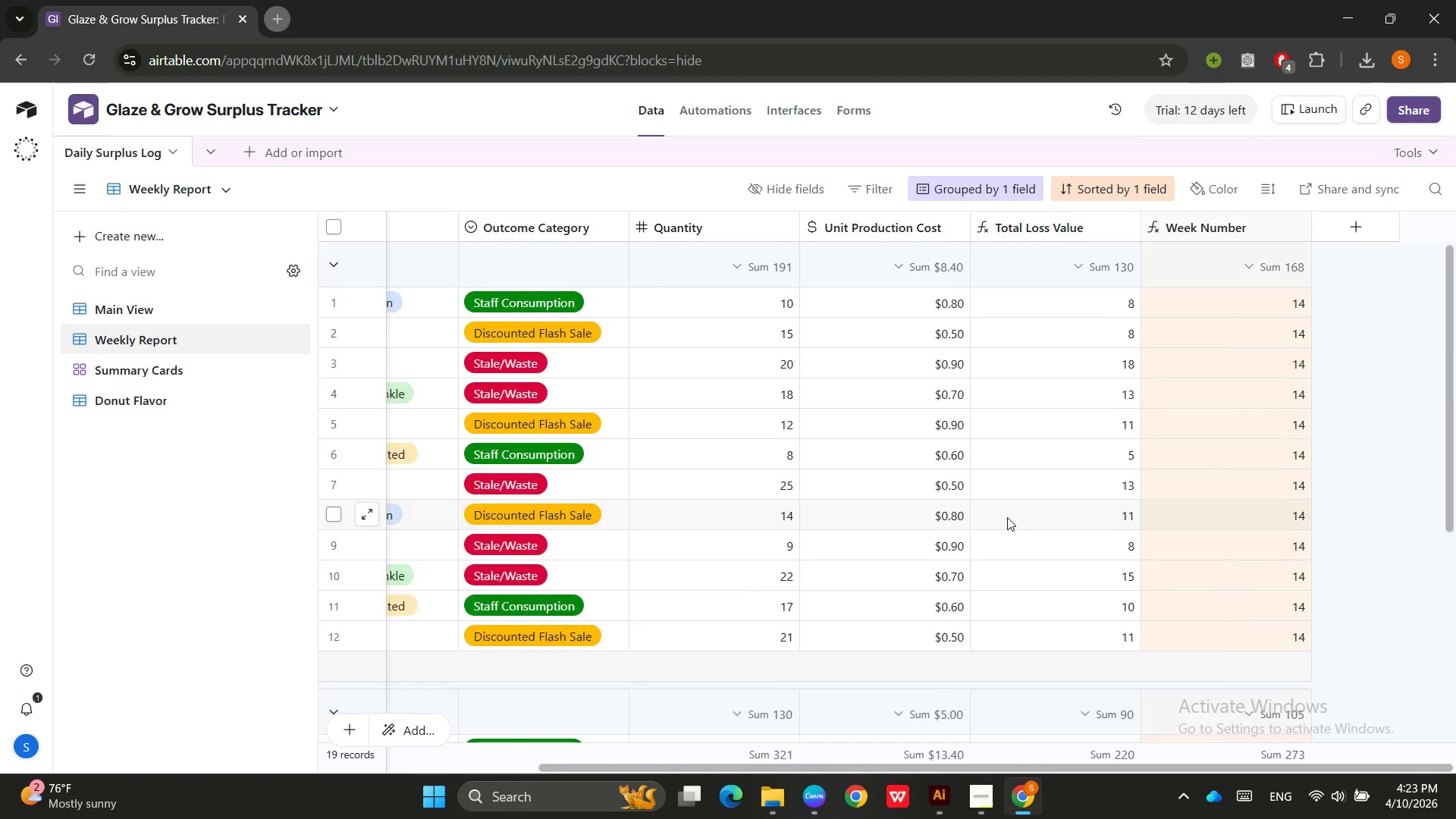 
scroll: coordinate [1007, 517], scroll_direction: down, amount: 4.0
 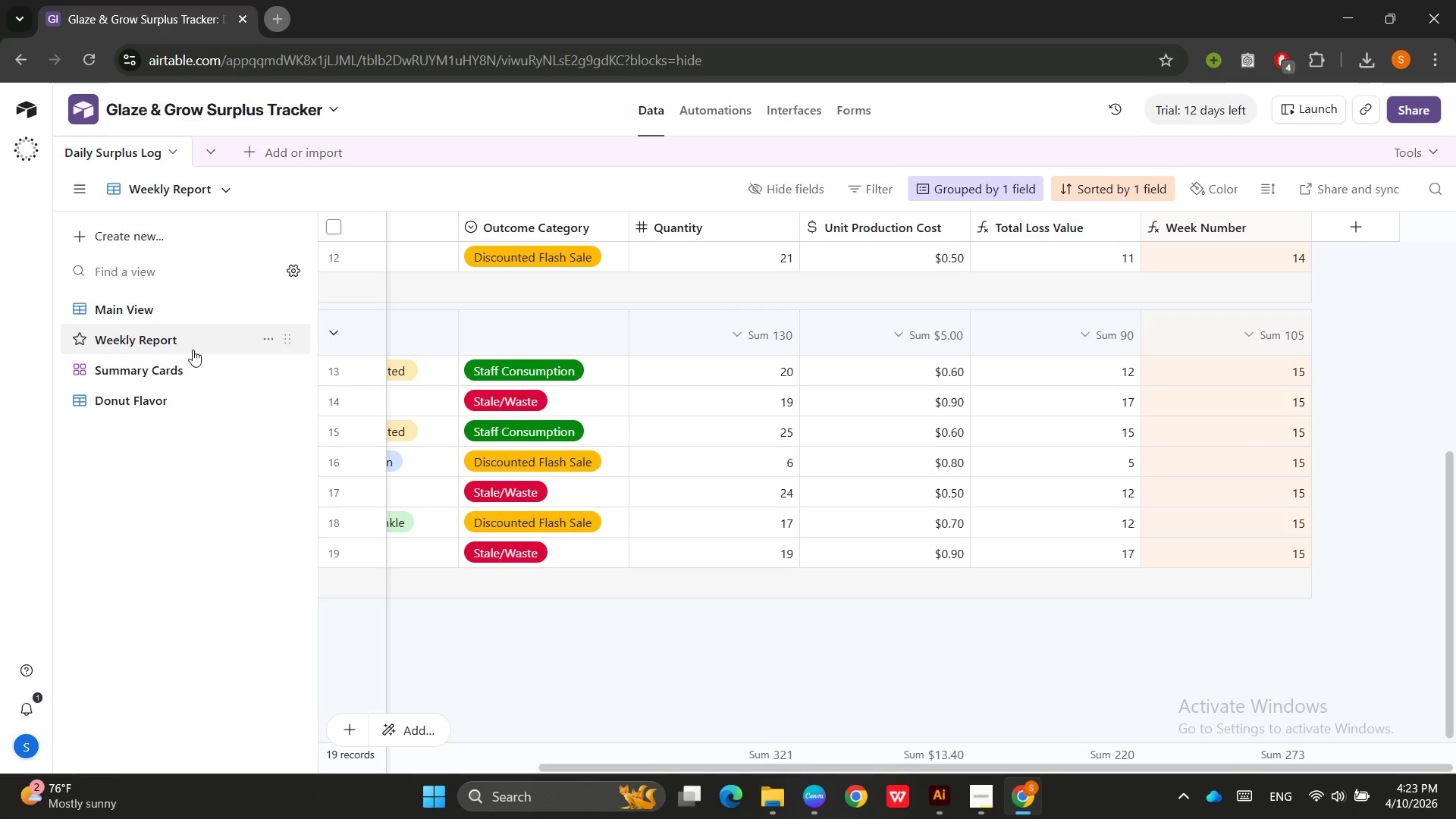 
left_click([182, 367])
 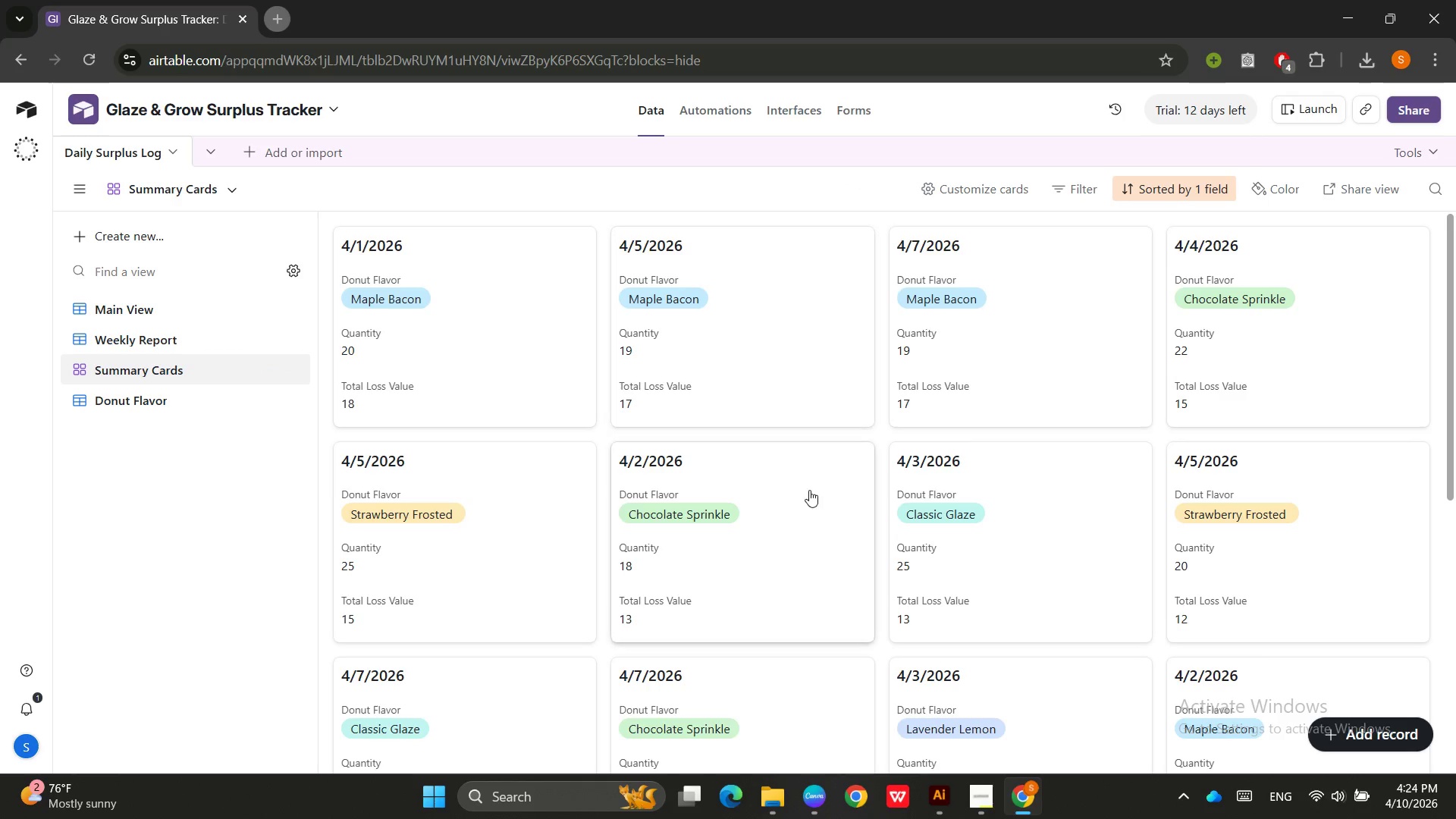 
scroll: coordinate [1056, 528], scroll_direction: down, amount: 1.0
 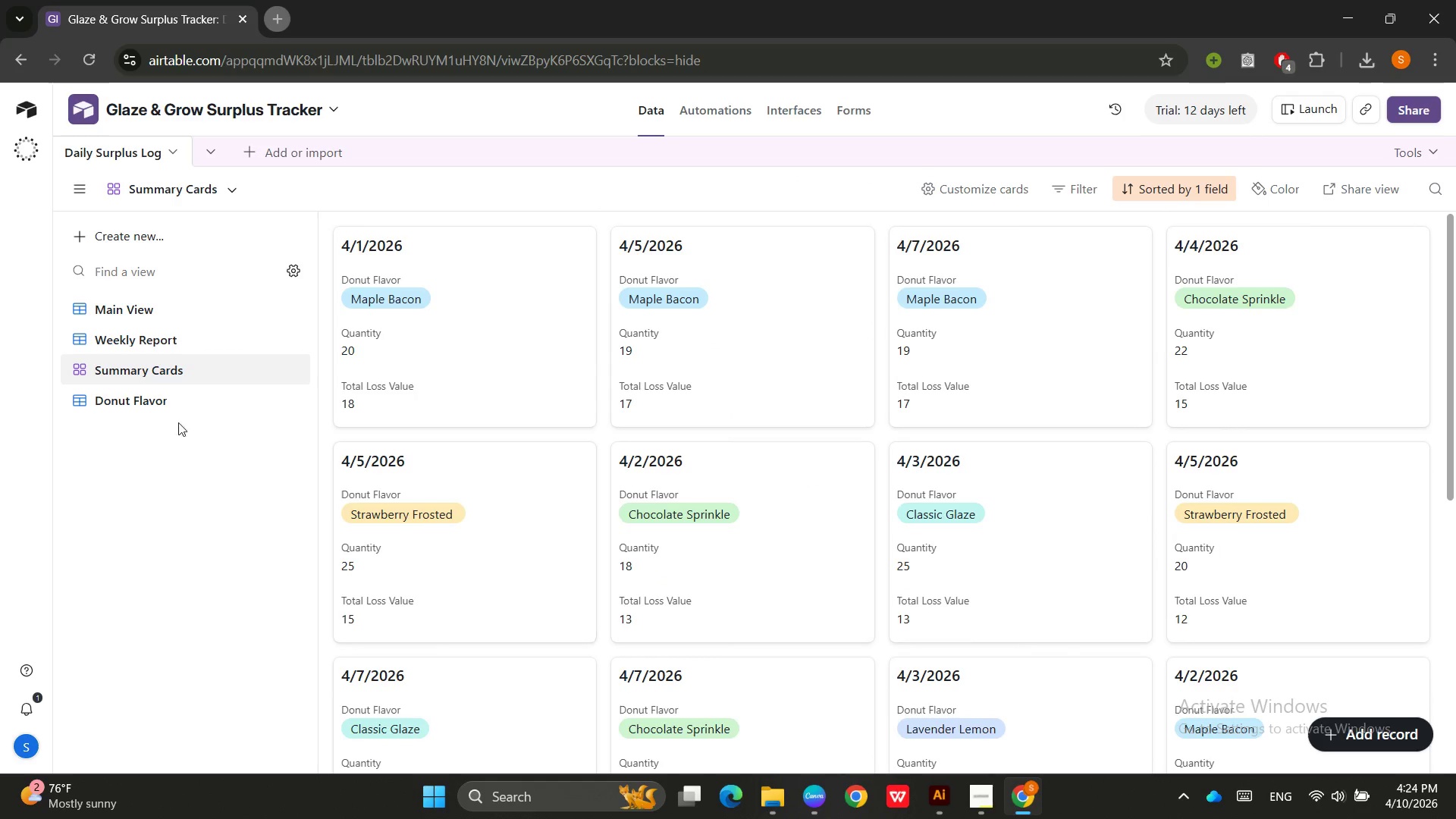 
left_click([115, 403])
 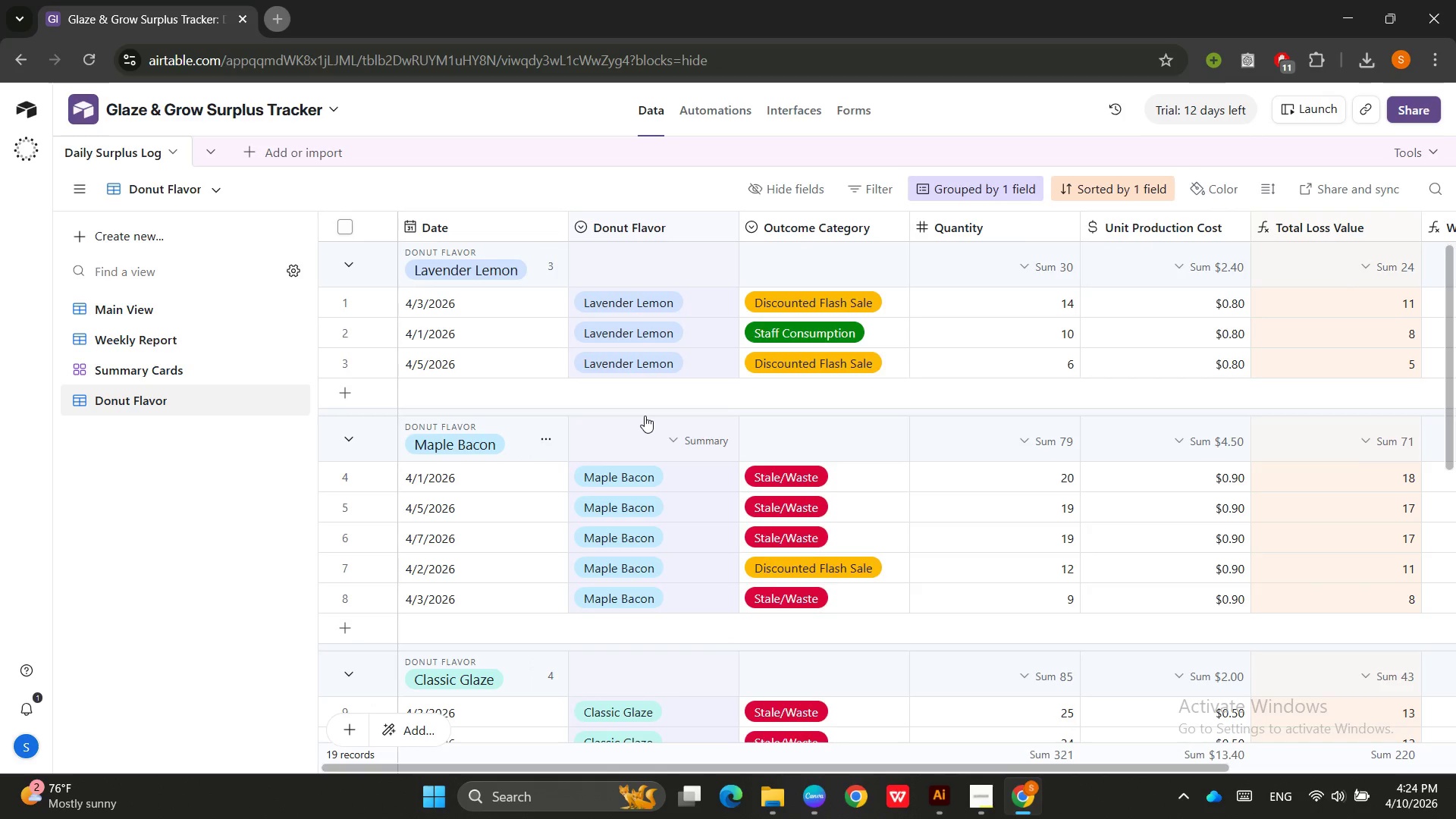 
scroll: coordinate [651, 450], scroll_direction: down, amount: 3.0
 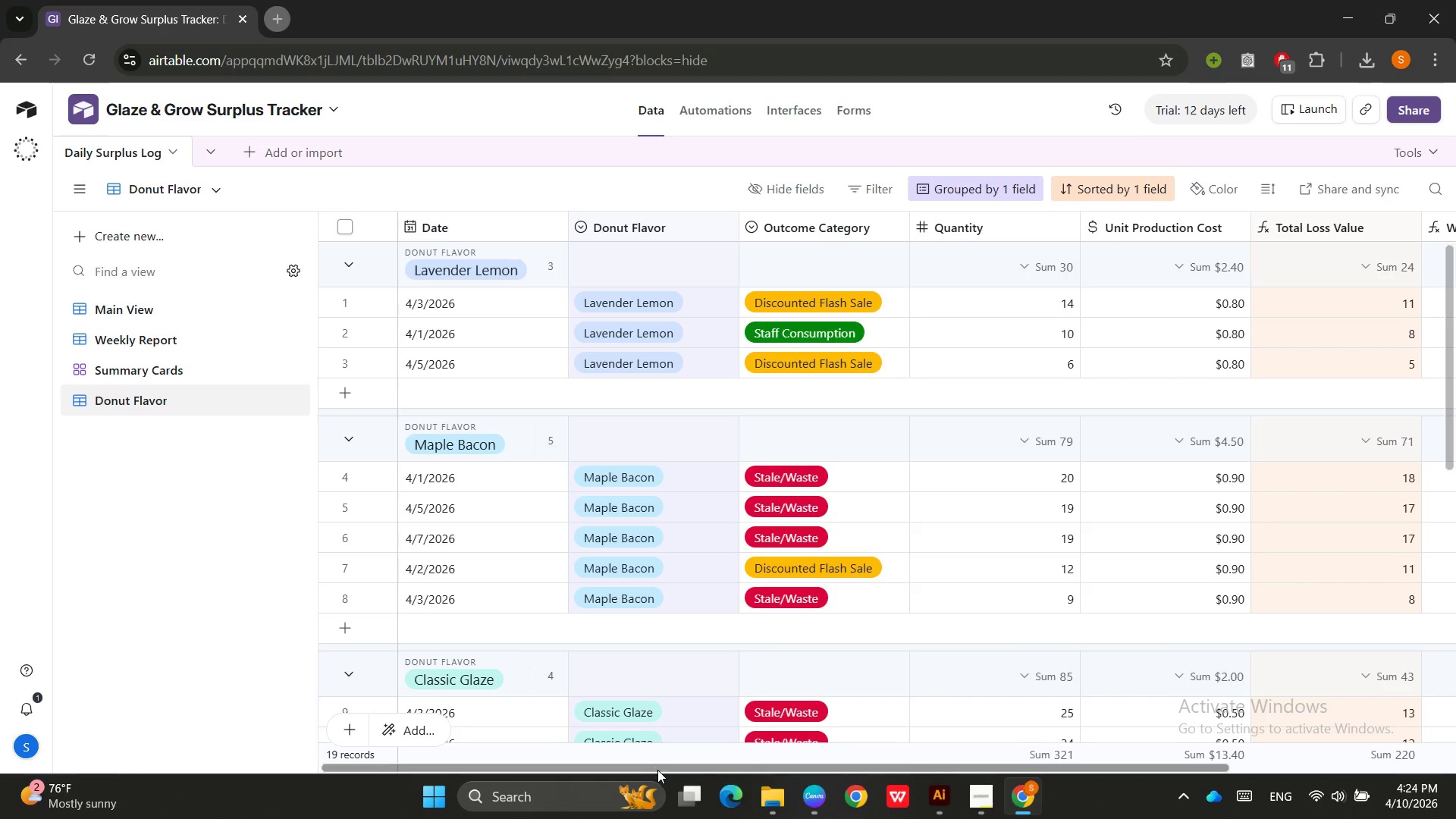 
left_click_drag(start_coordinate=[659, 770], to_coordinate=[629, 750])